 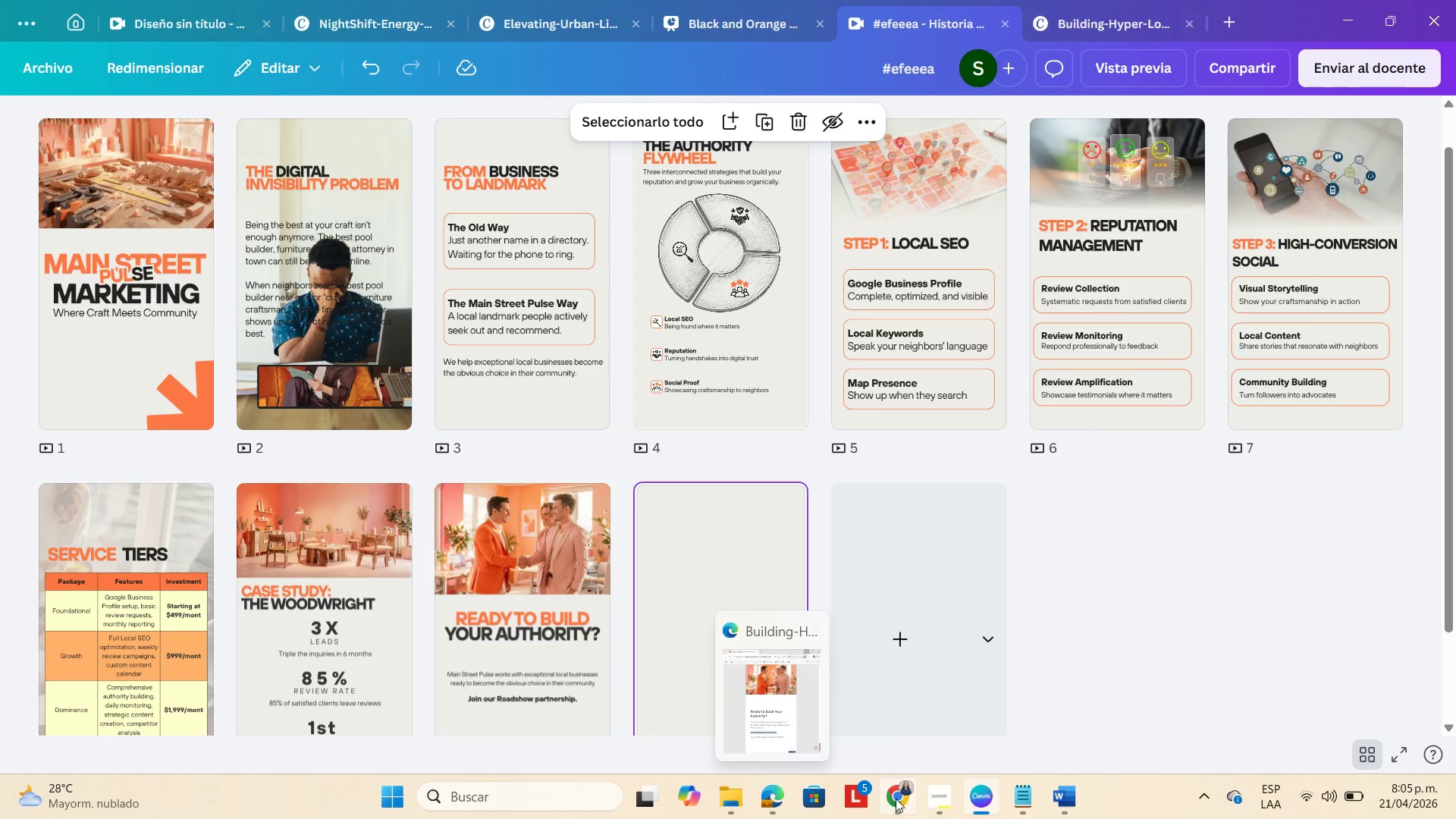 
left_click([902, 799])
 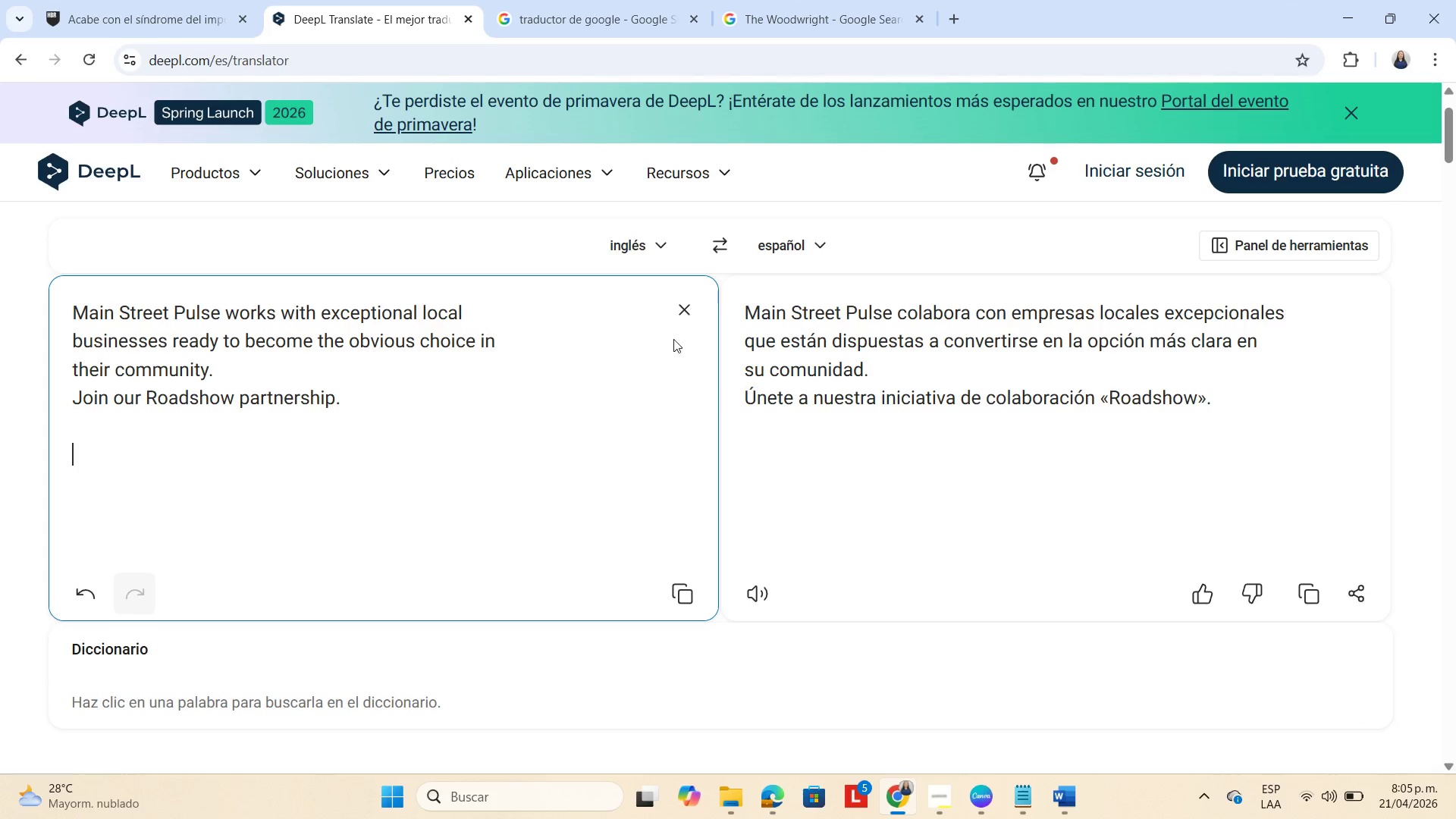 
left_click([684, 318])
 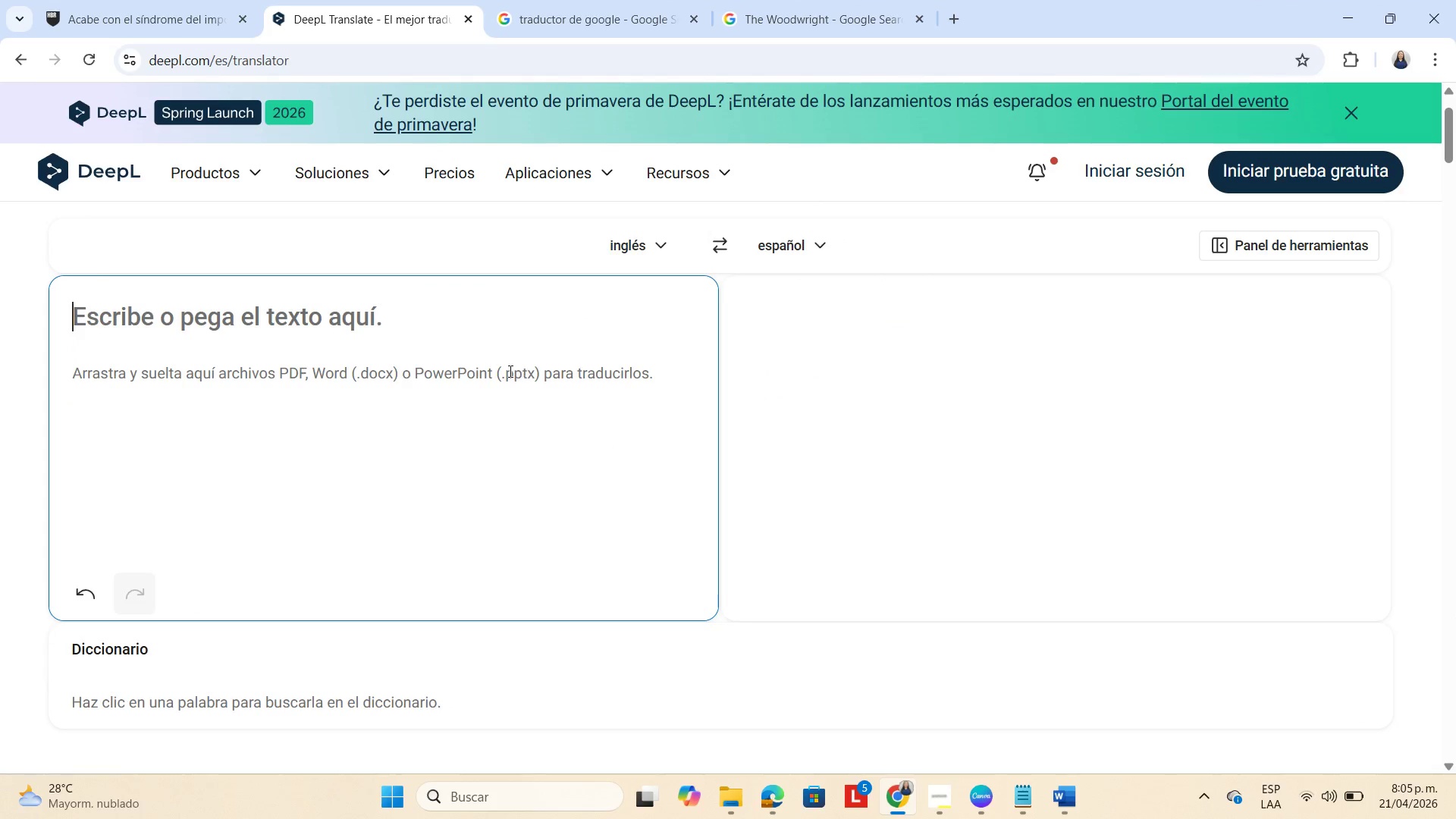 
key(Control+V)
 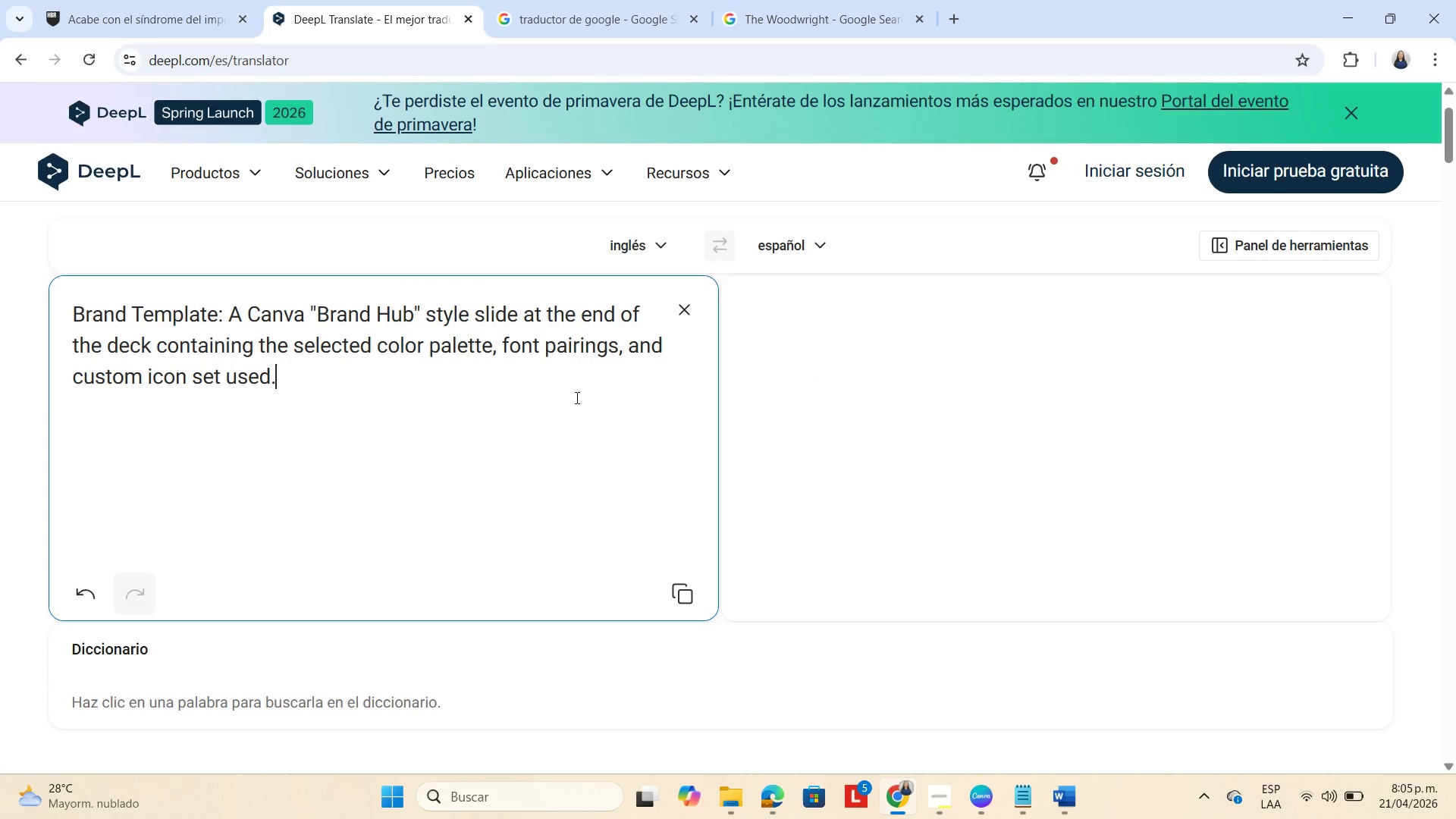 
key(Space)
 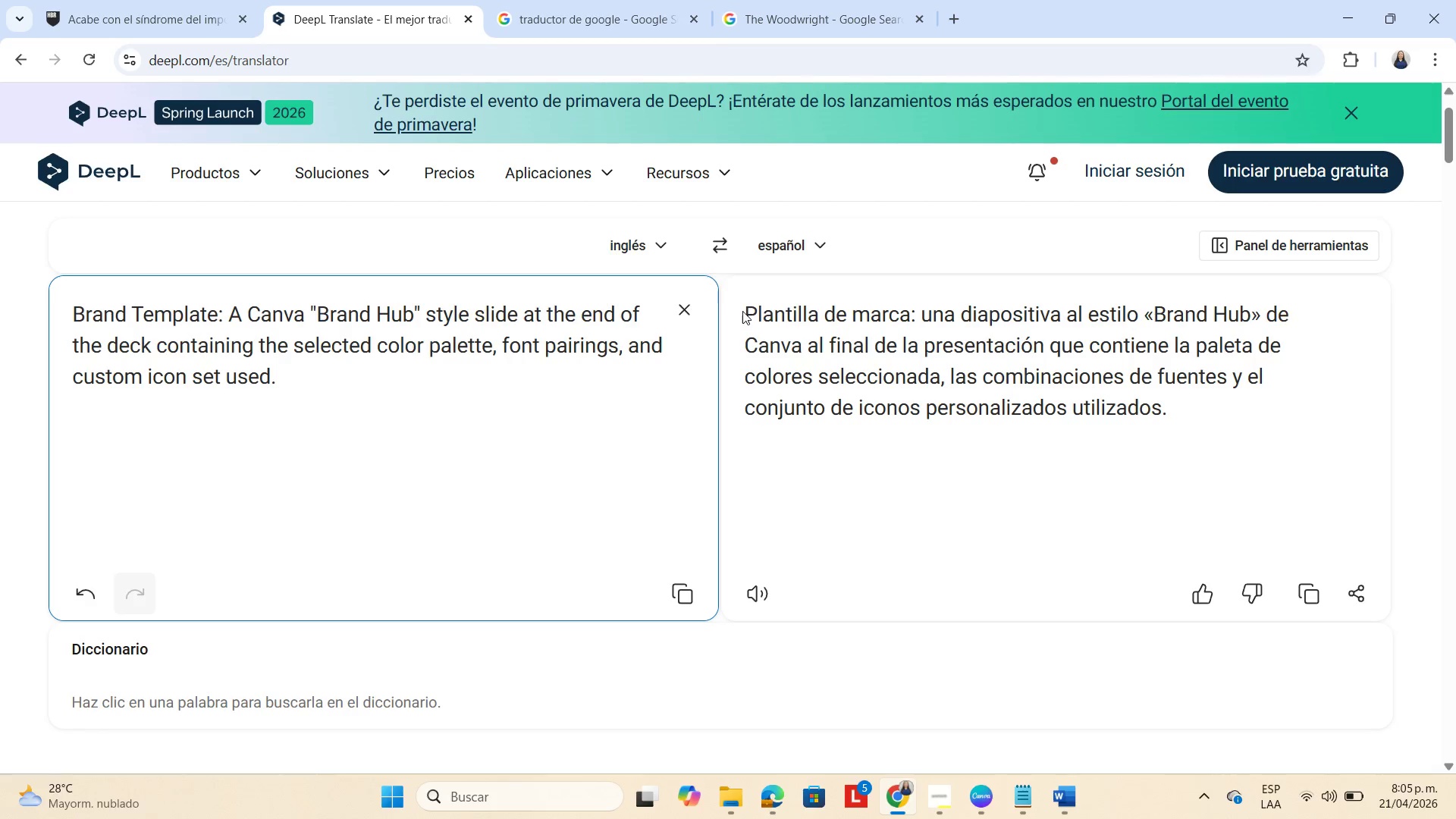 
left_click_drag(start_coordinate=[746, 312], to_coordinate=[915, 313])
 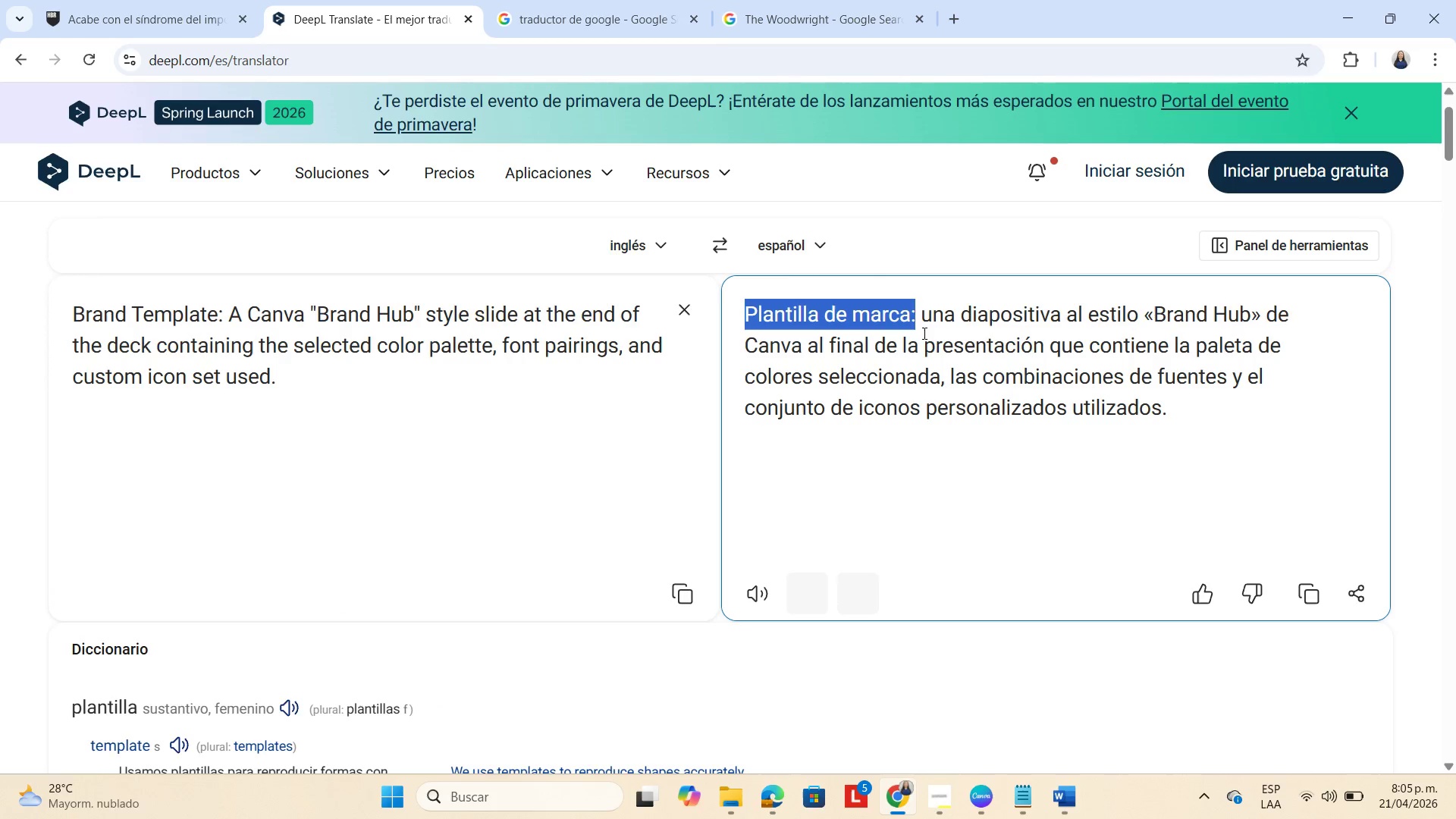 
key(Control+C)
 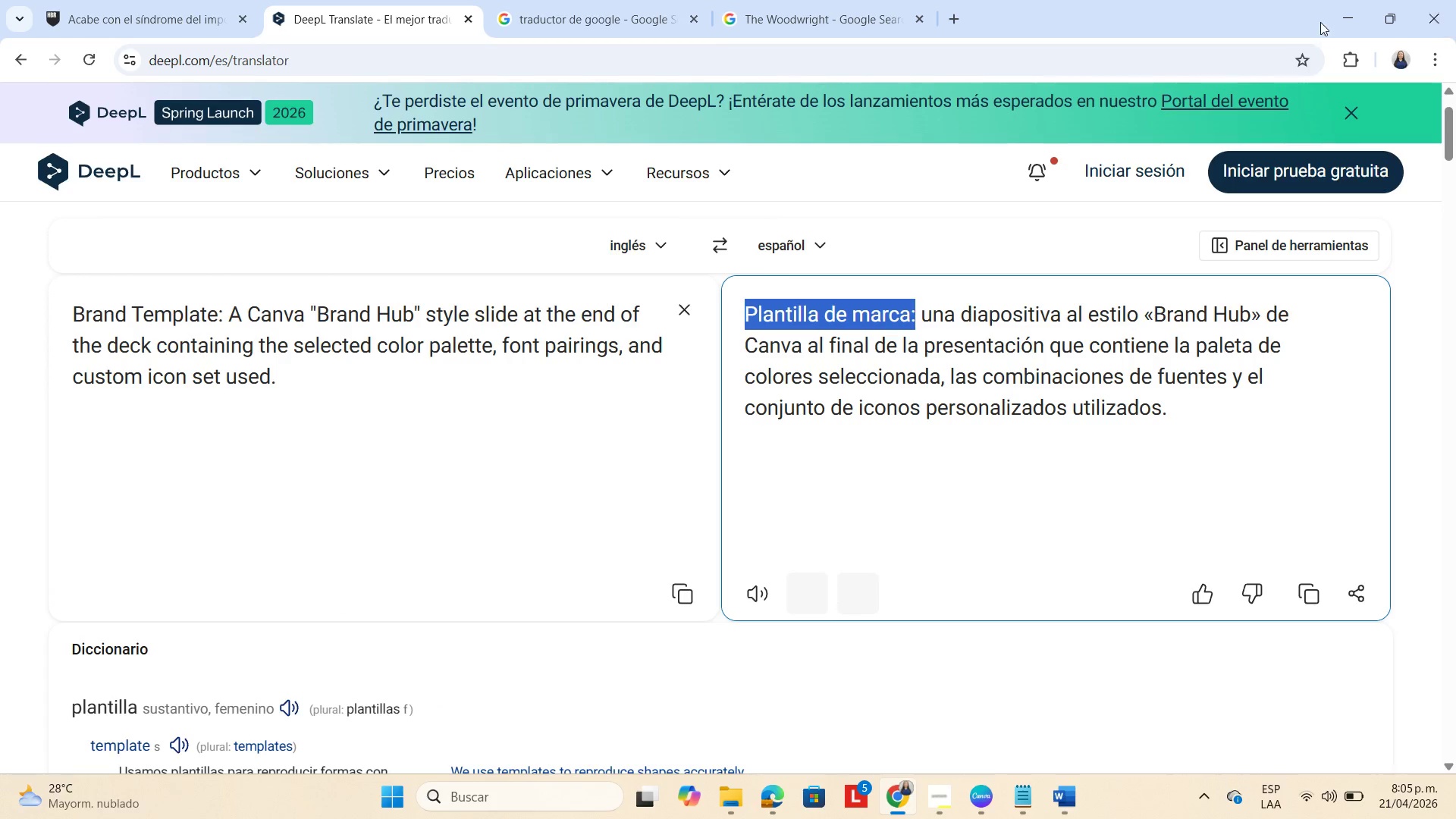 
left_click([1342, 8])
 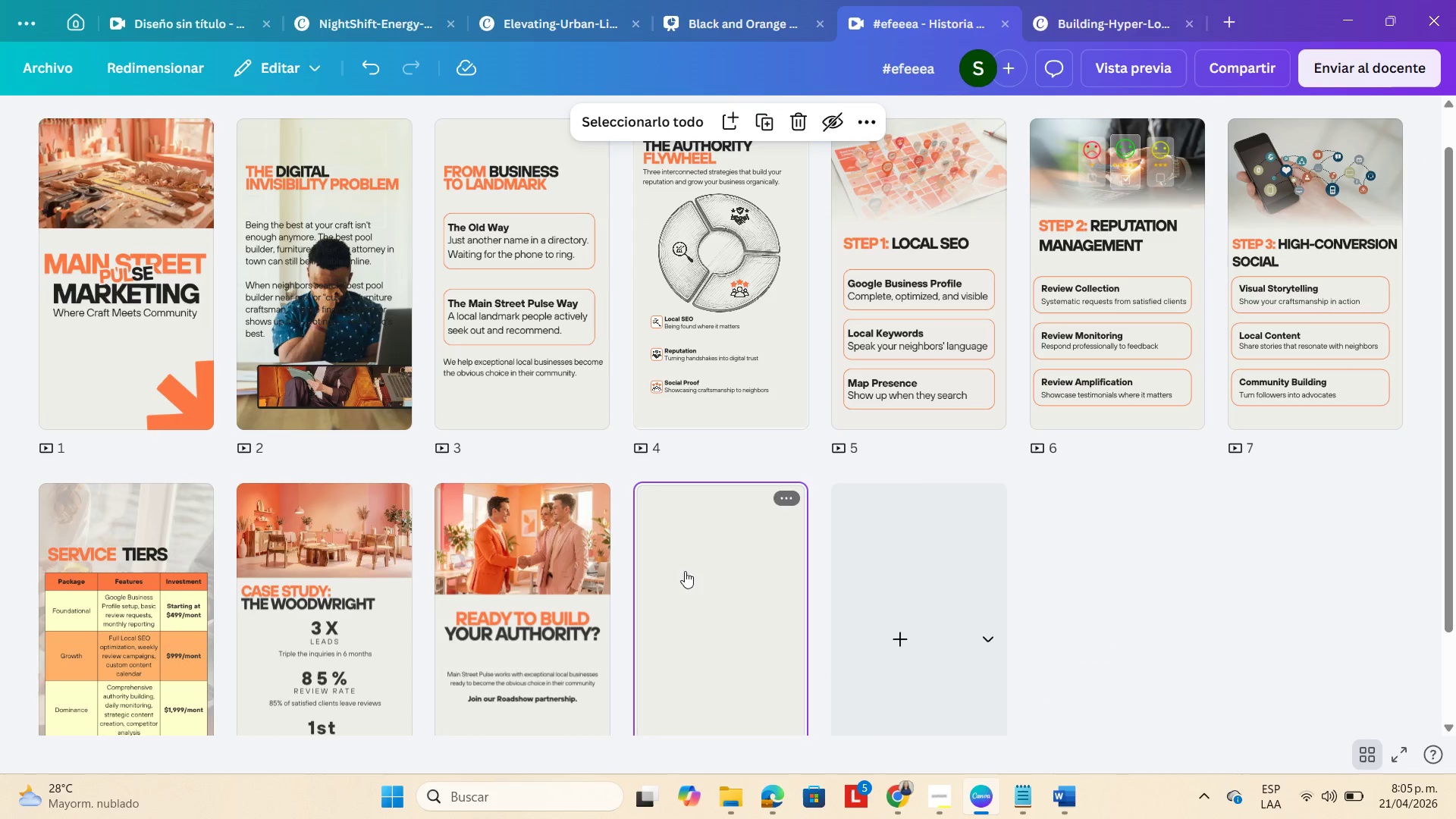 
scroll: coordinate [701, 565], scroll_direction: down, amount: 1.0
 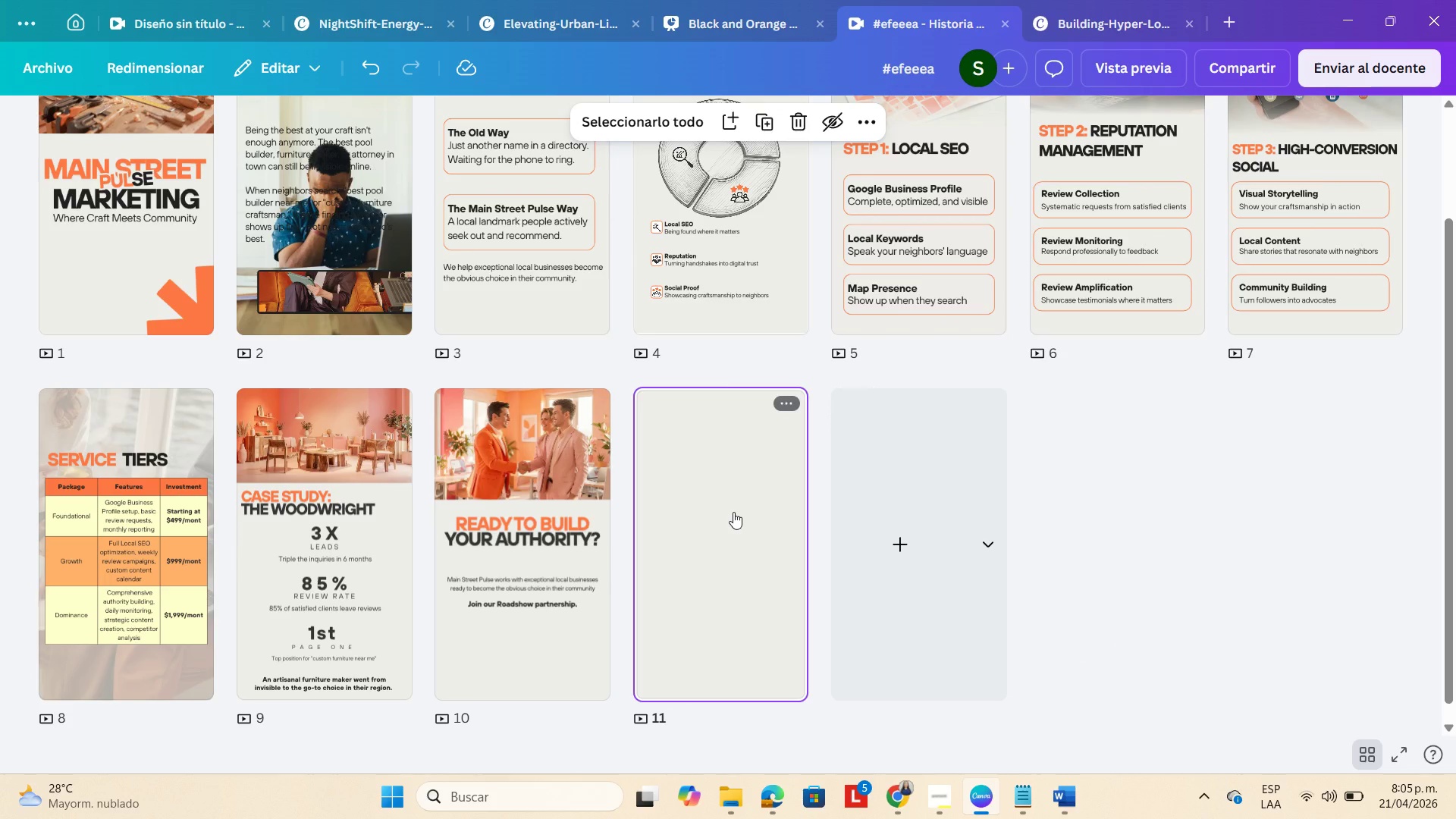 
double_click([738, 505])
 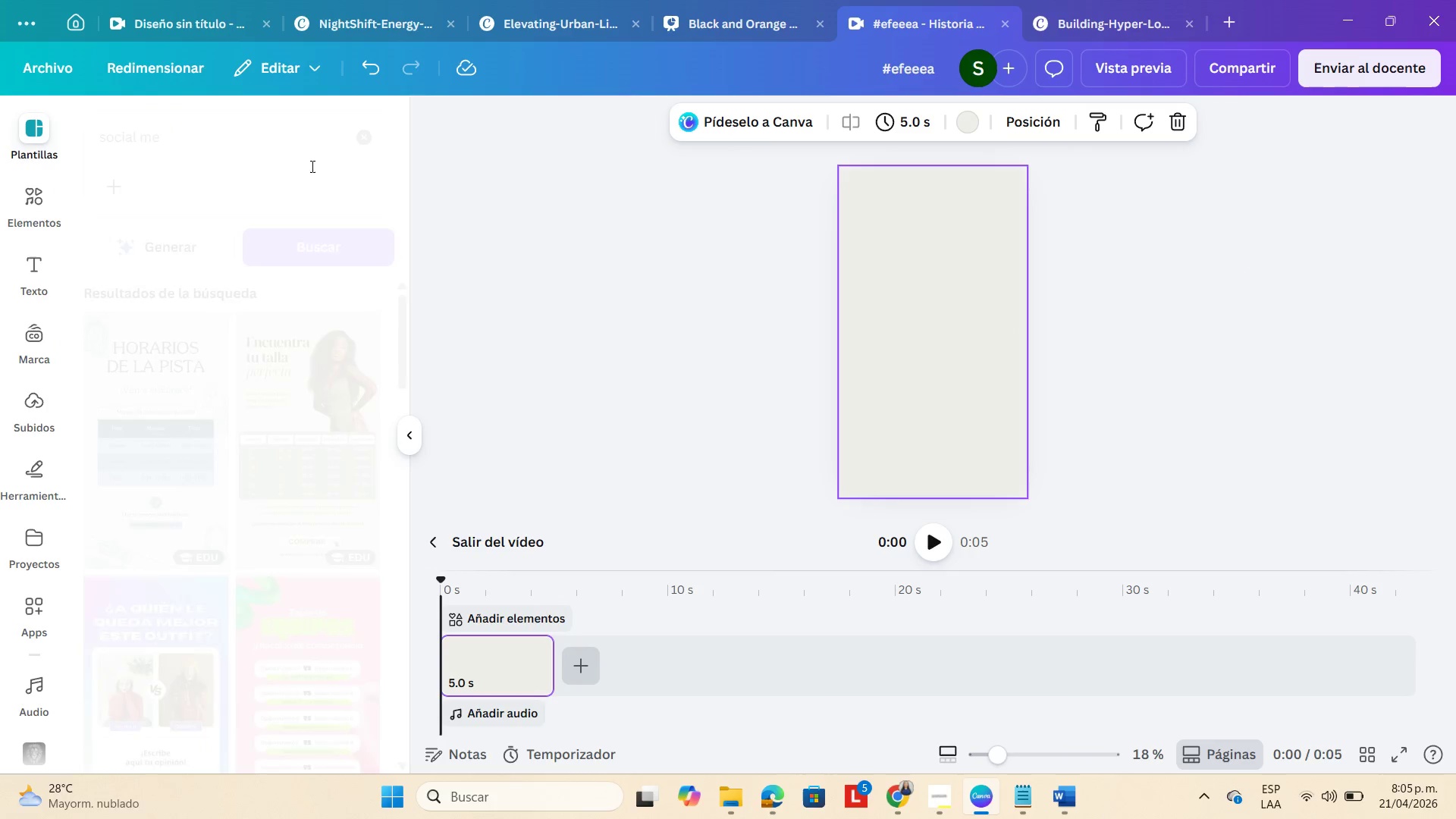 
double_click([280, 136])
 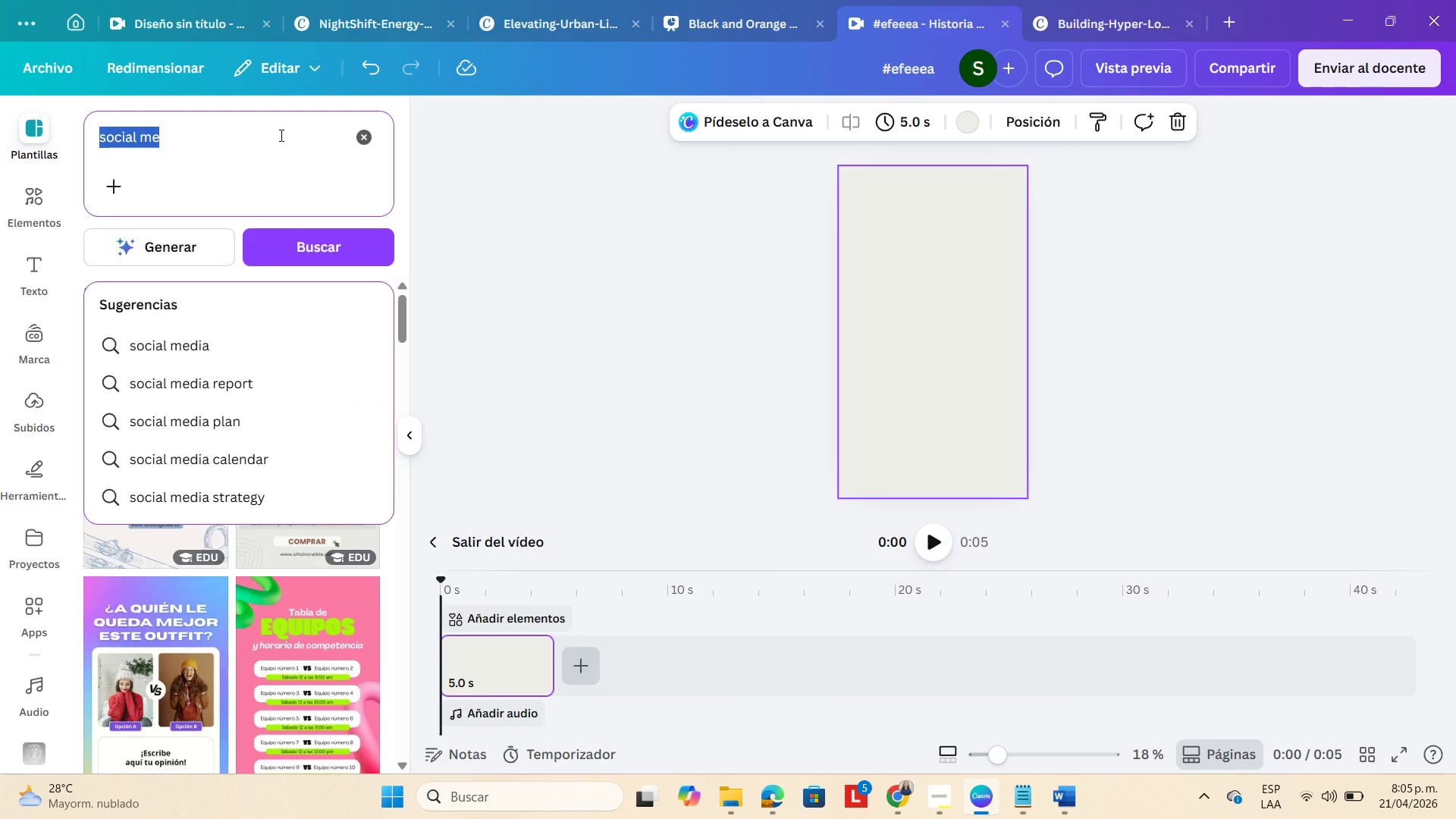 
key(Control+V)
 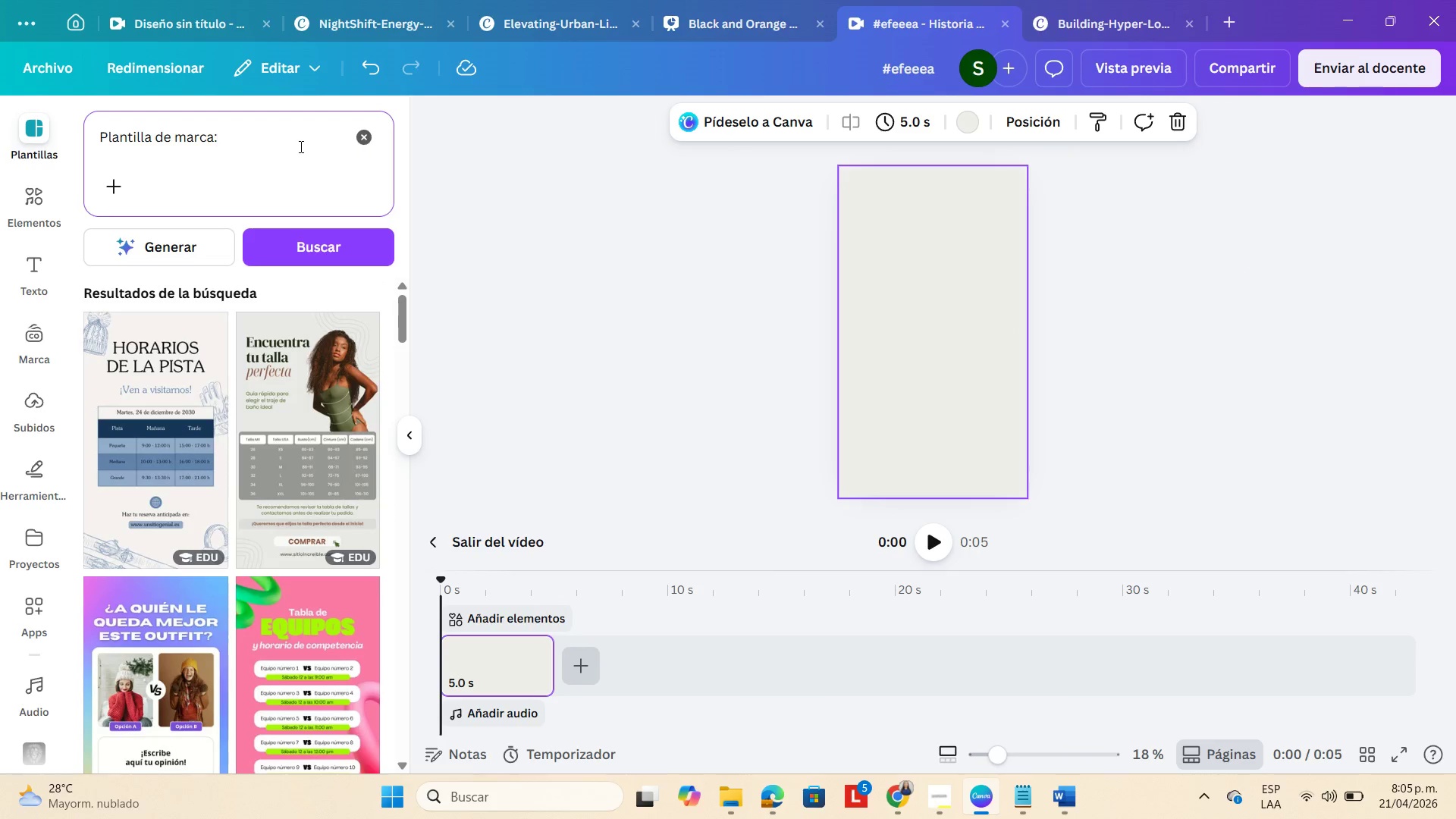 
key(Enter)
 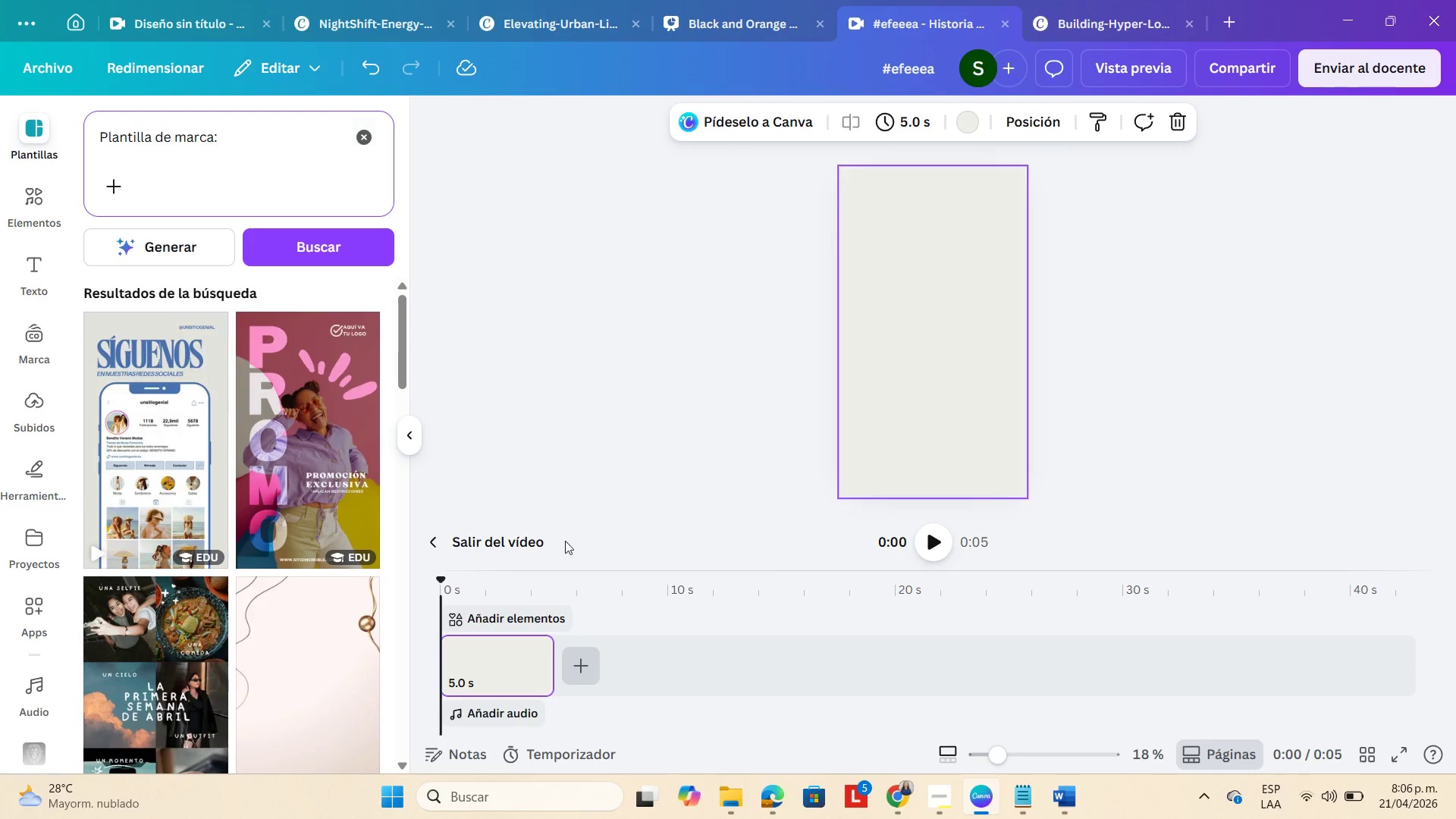 
wait(5.33)
 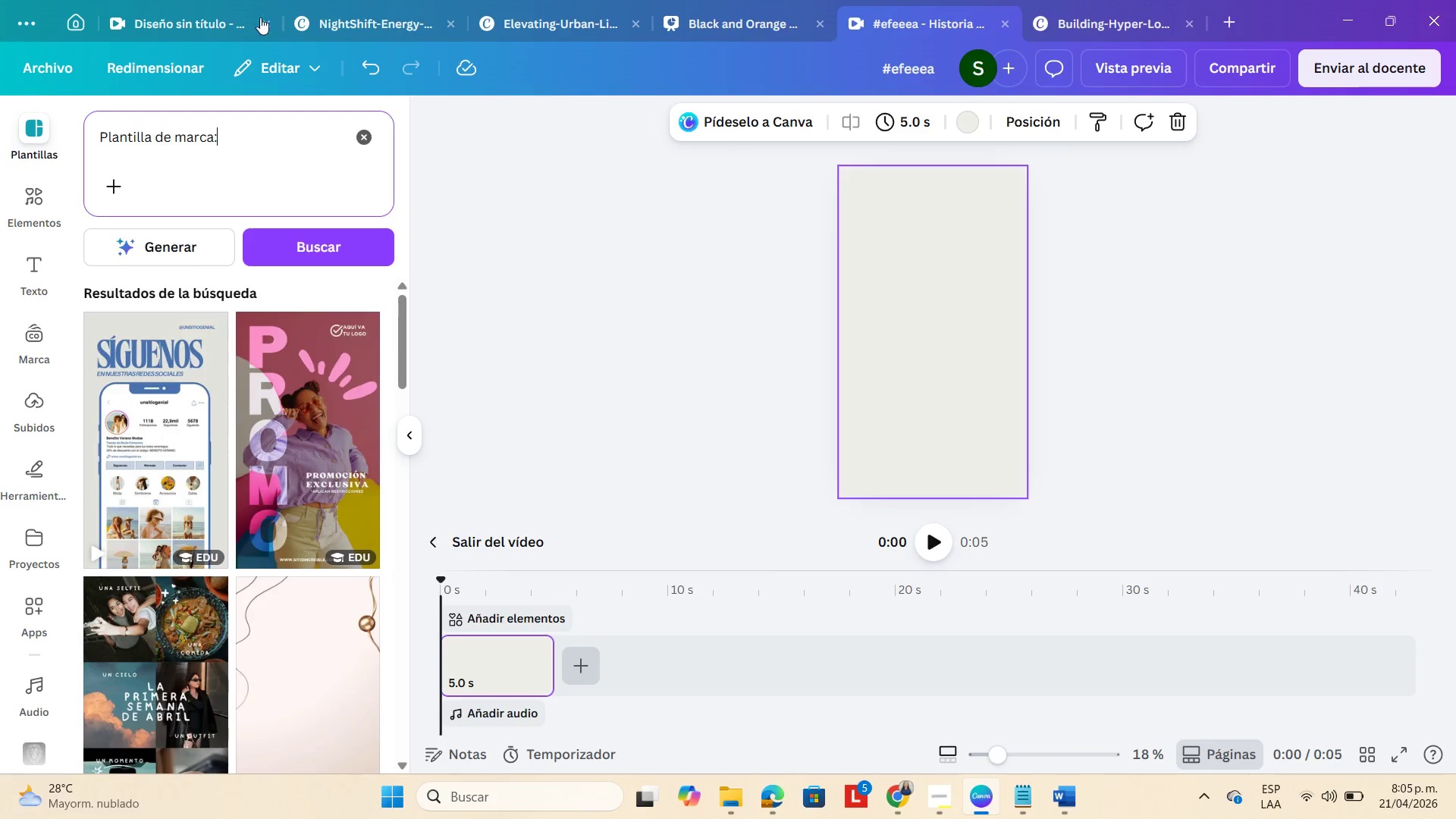 
left_click([944, 800])